 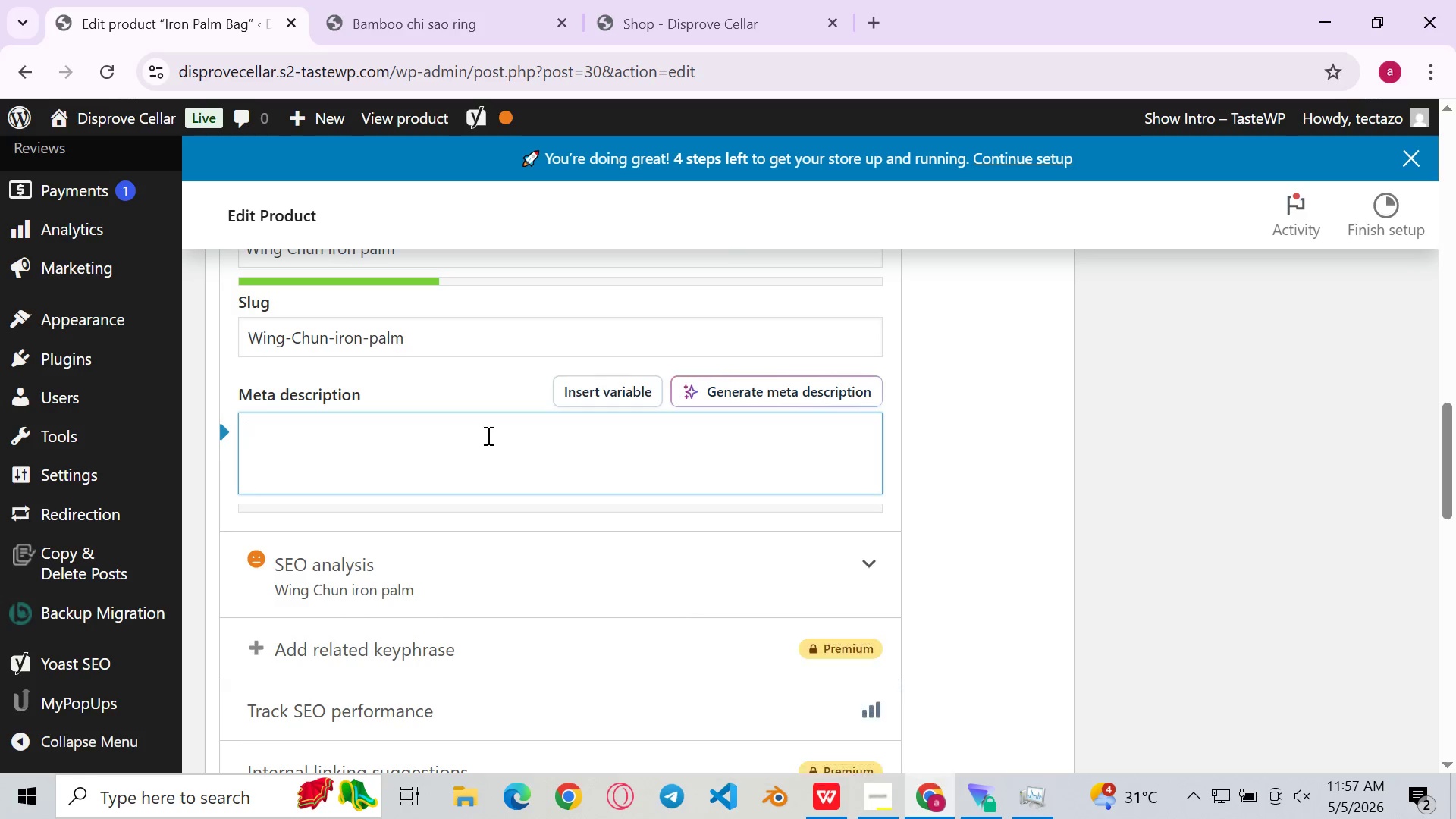 
type(les)
key(Backspace)
type(THER)
key(Backspace)
key(Backspace)
key(Backspace)
key(Backspace)
type(ather )
 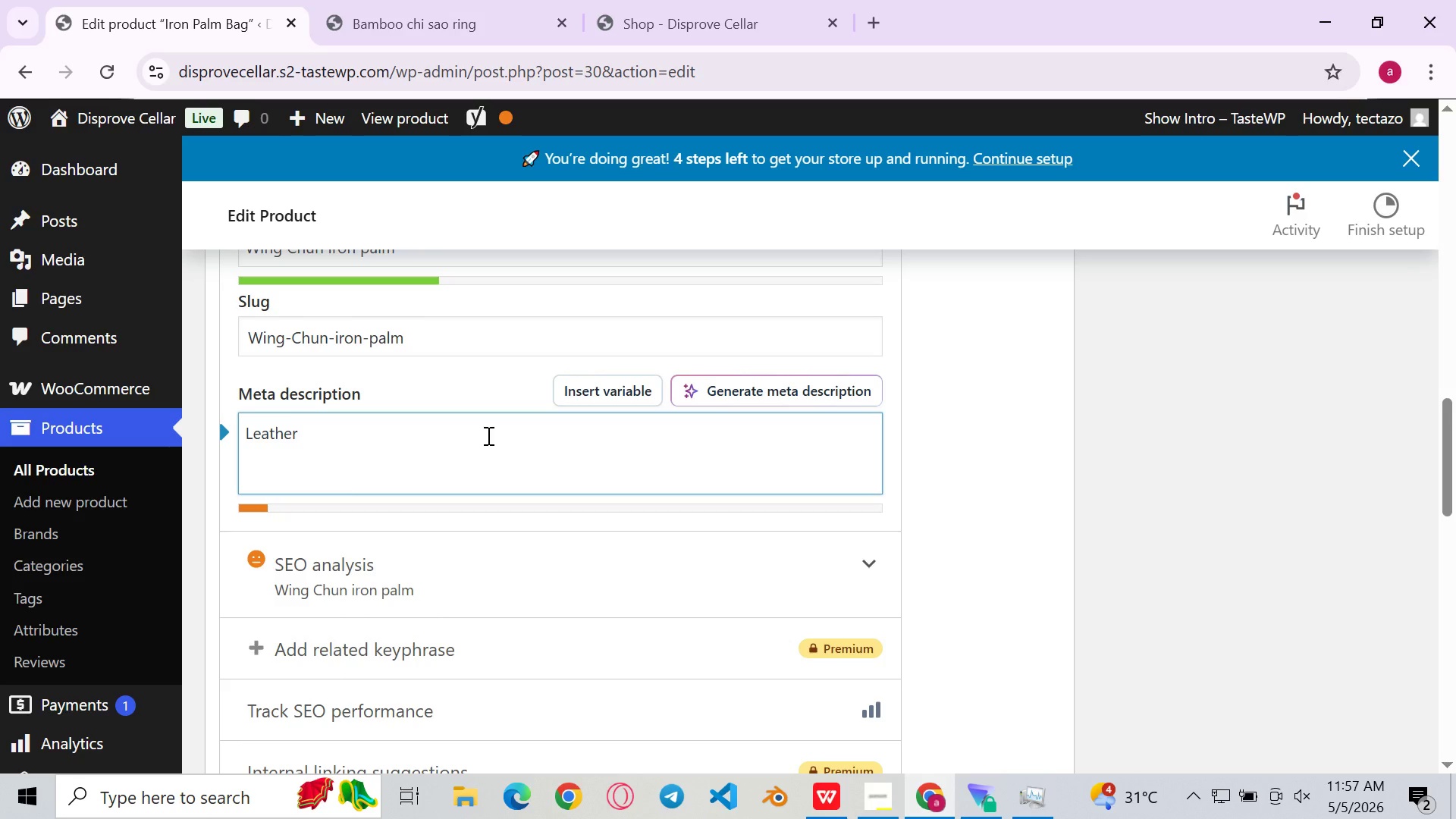 
type(Wing Chu)
 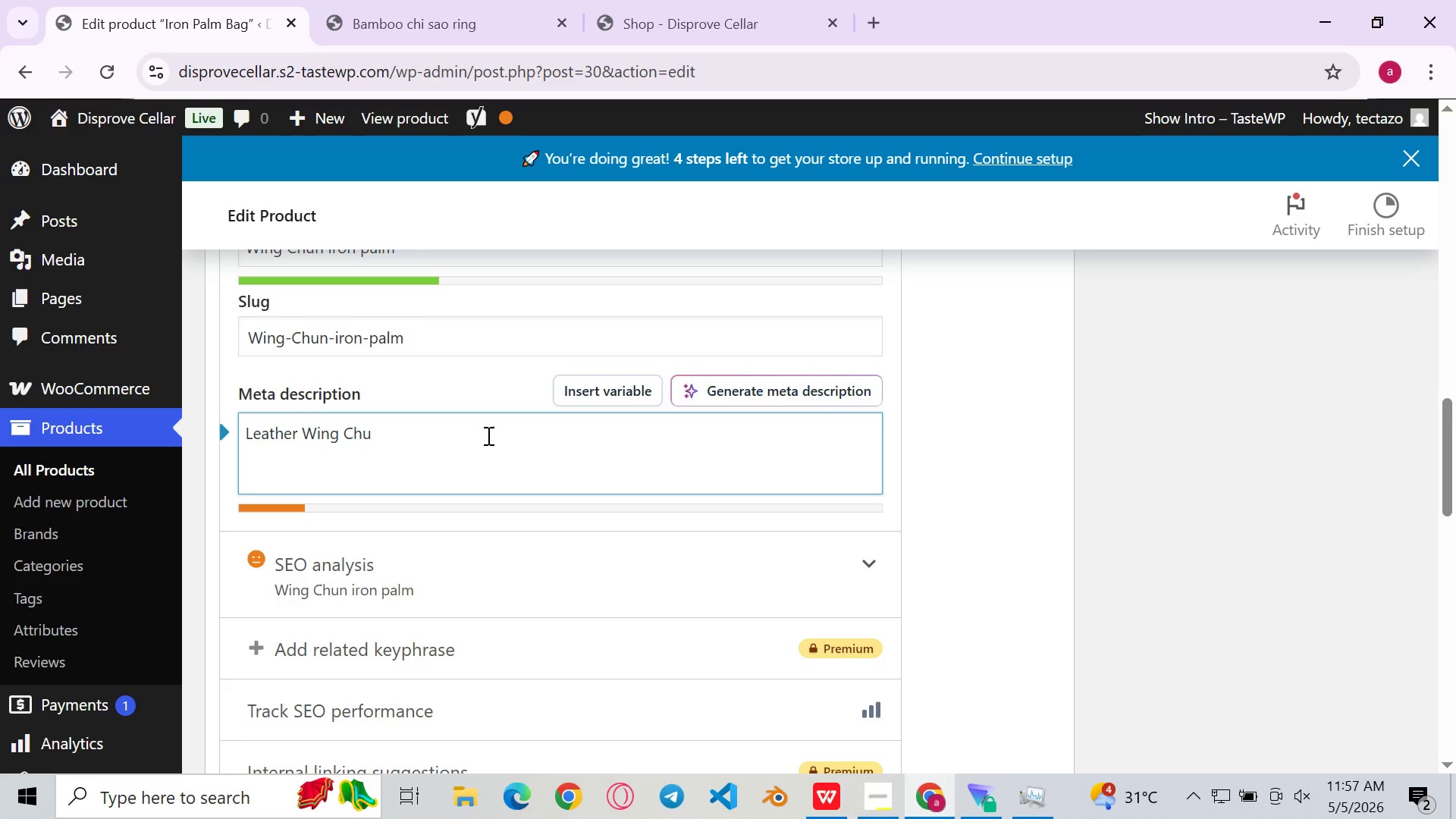 
type(m)
key(Backspace)
type(n iron palm conditioning )
 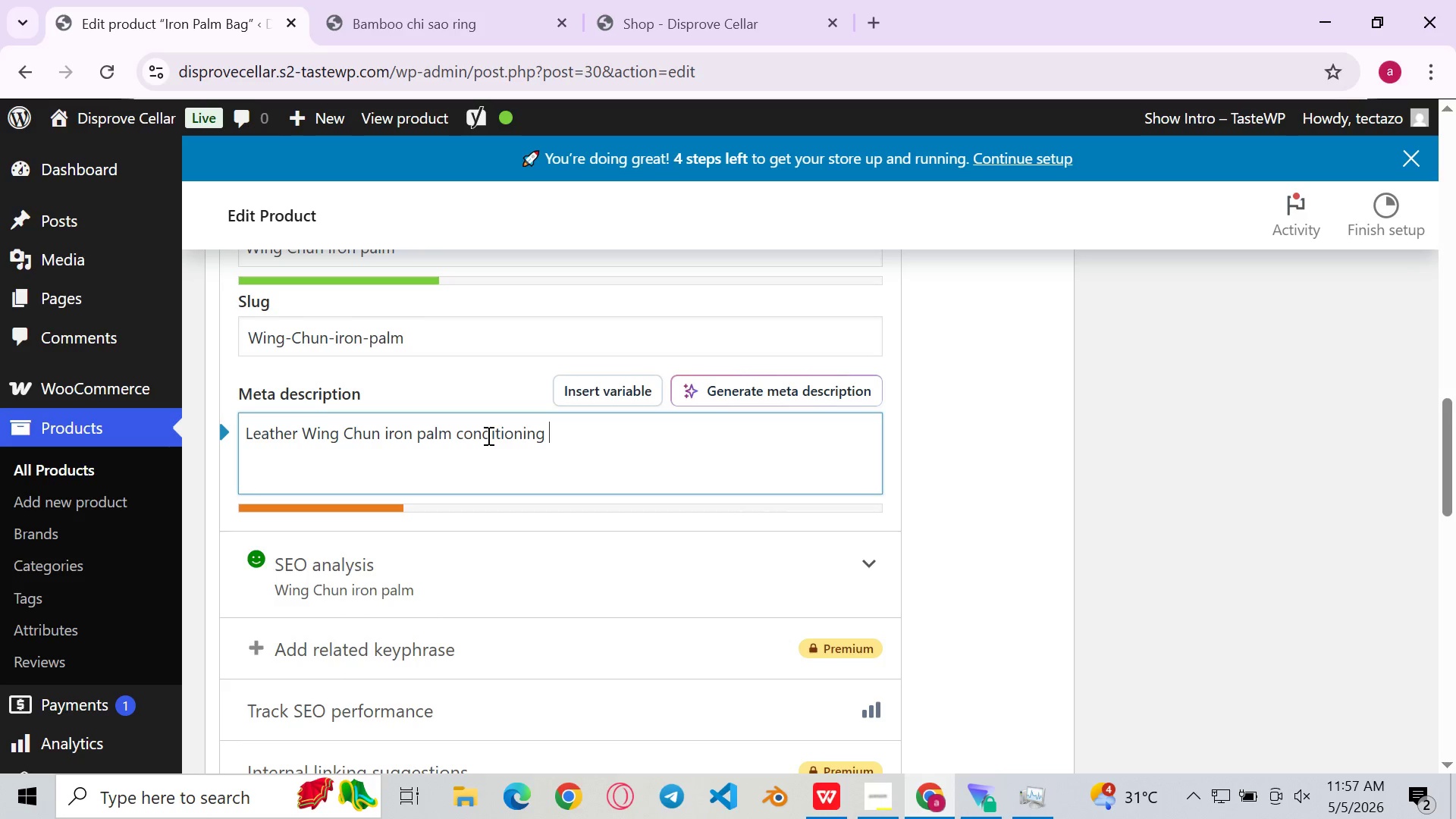 
wait(17.78)
 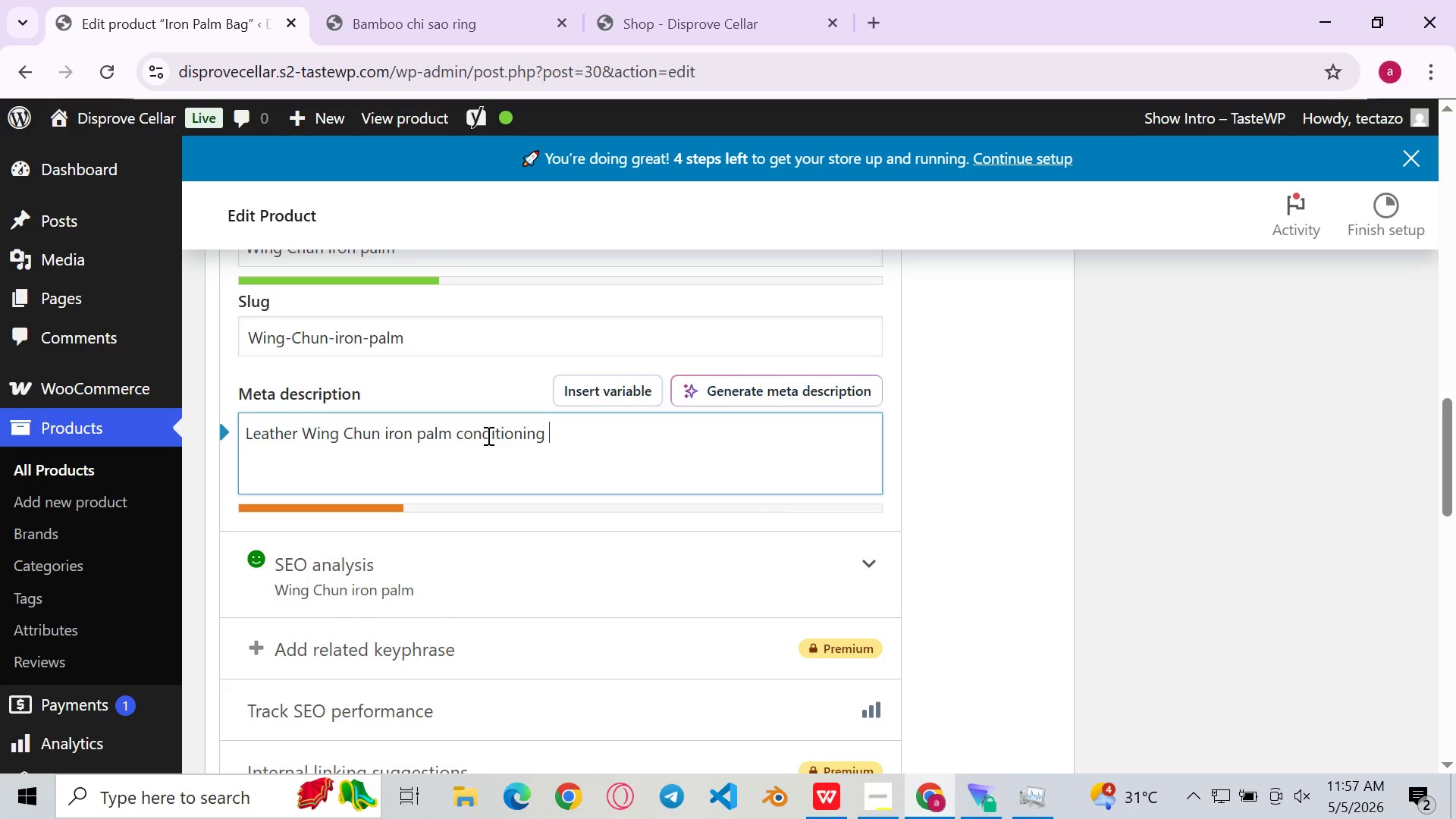 
hold_key(key=Backspace, duration=0.83)
 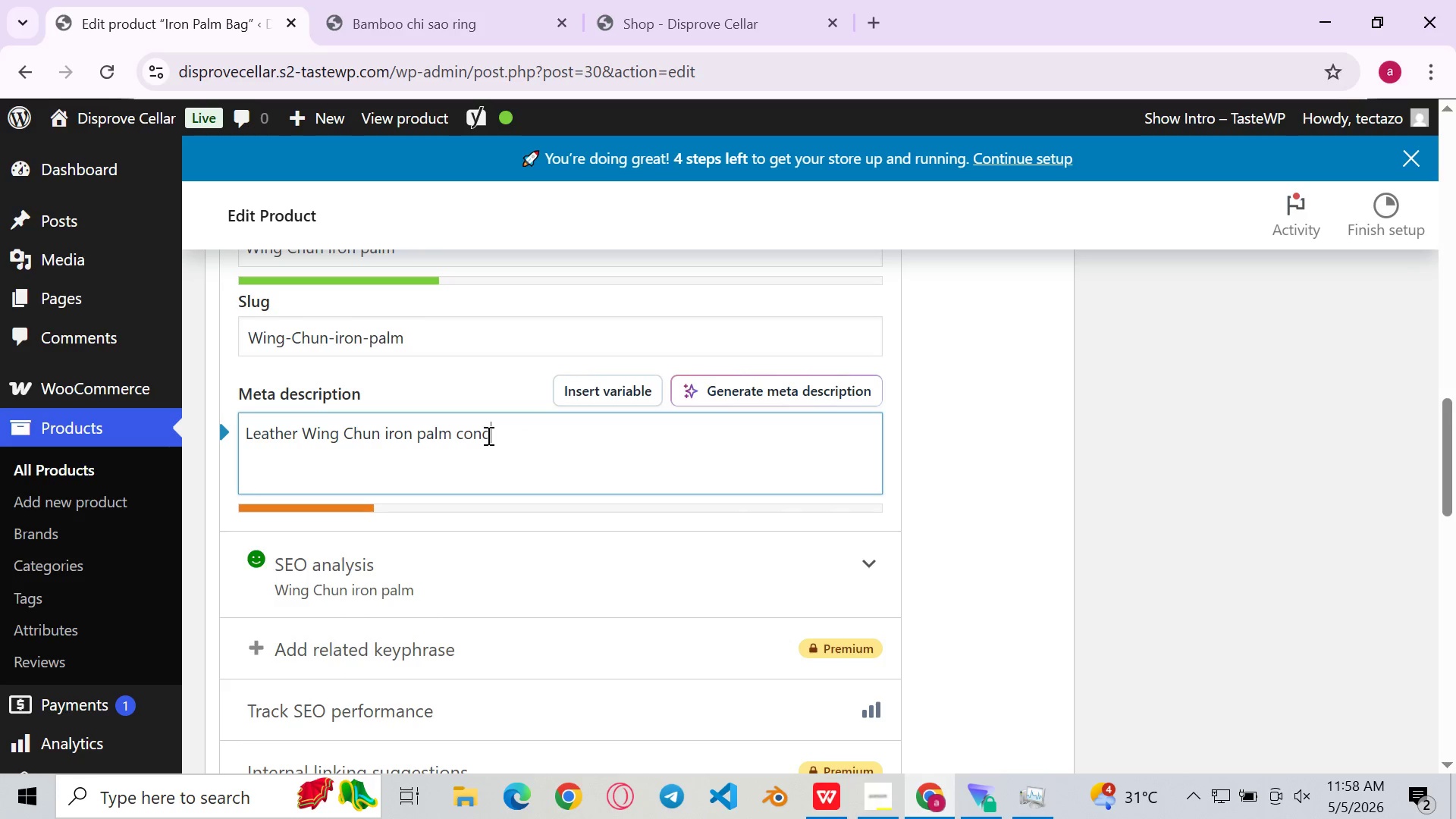 
key(Backspace)
key(Backspace)
key(Backspace)
key(Backspace)
type(bag )
 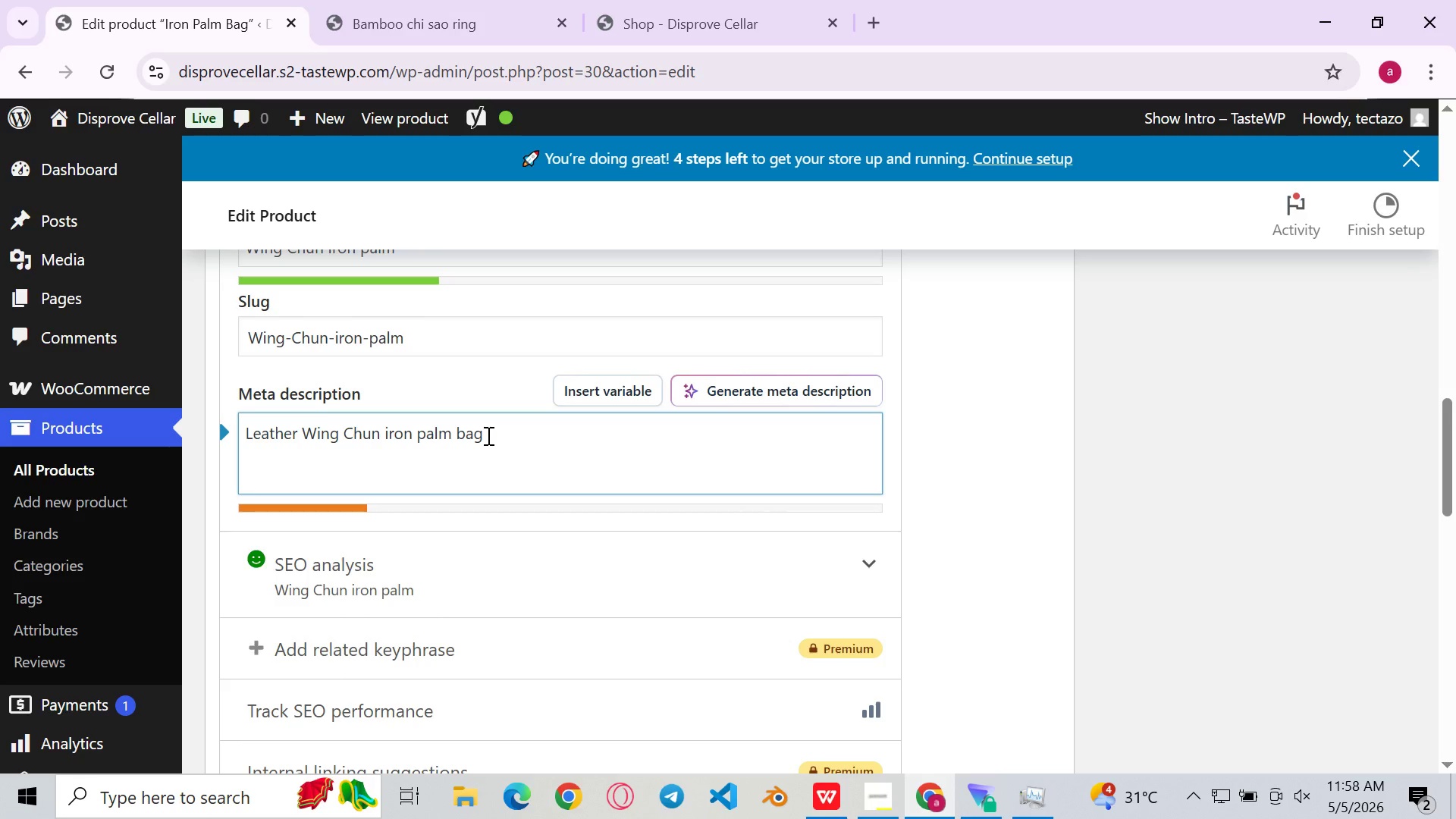 
type(with sand fill - includes Dit da jow liniment)
 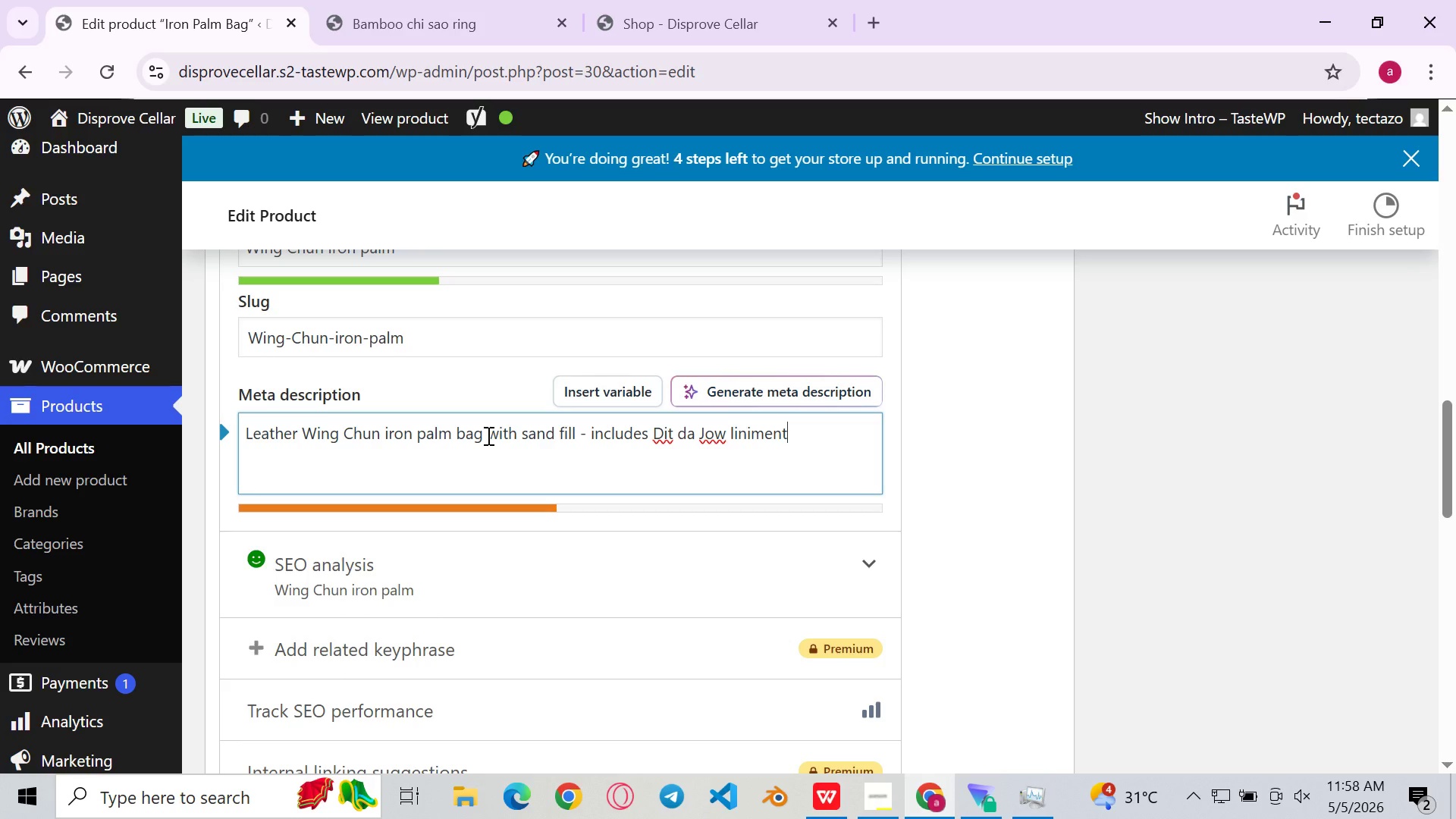 
key(Period)
 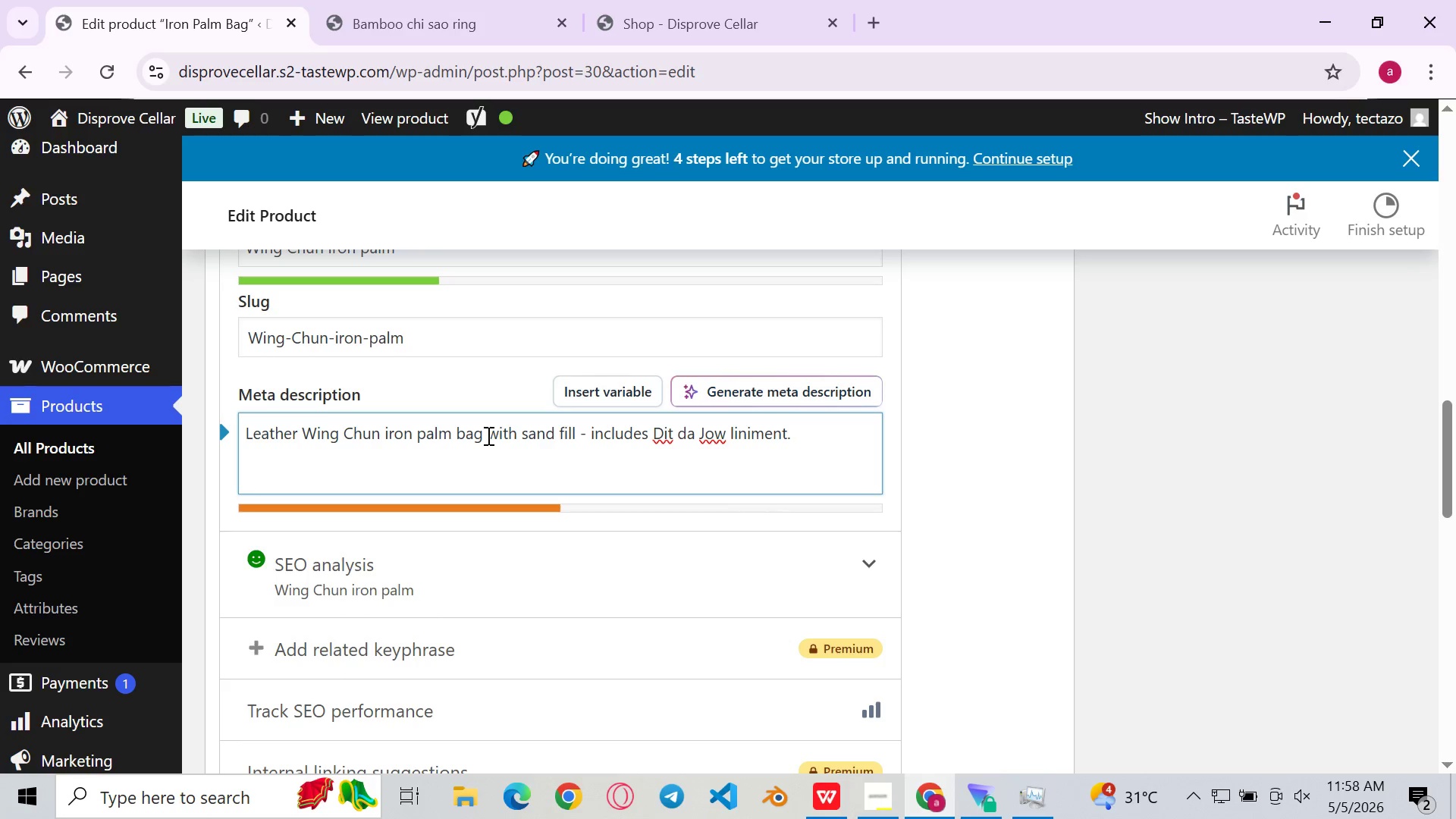 
wait(6.31)
 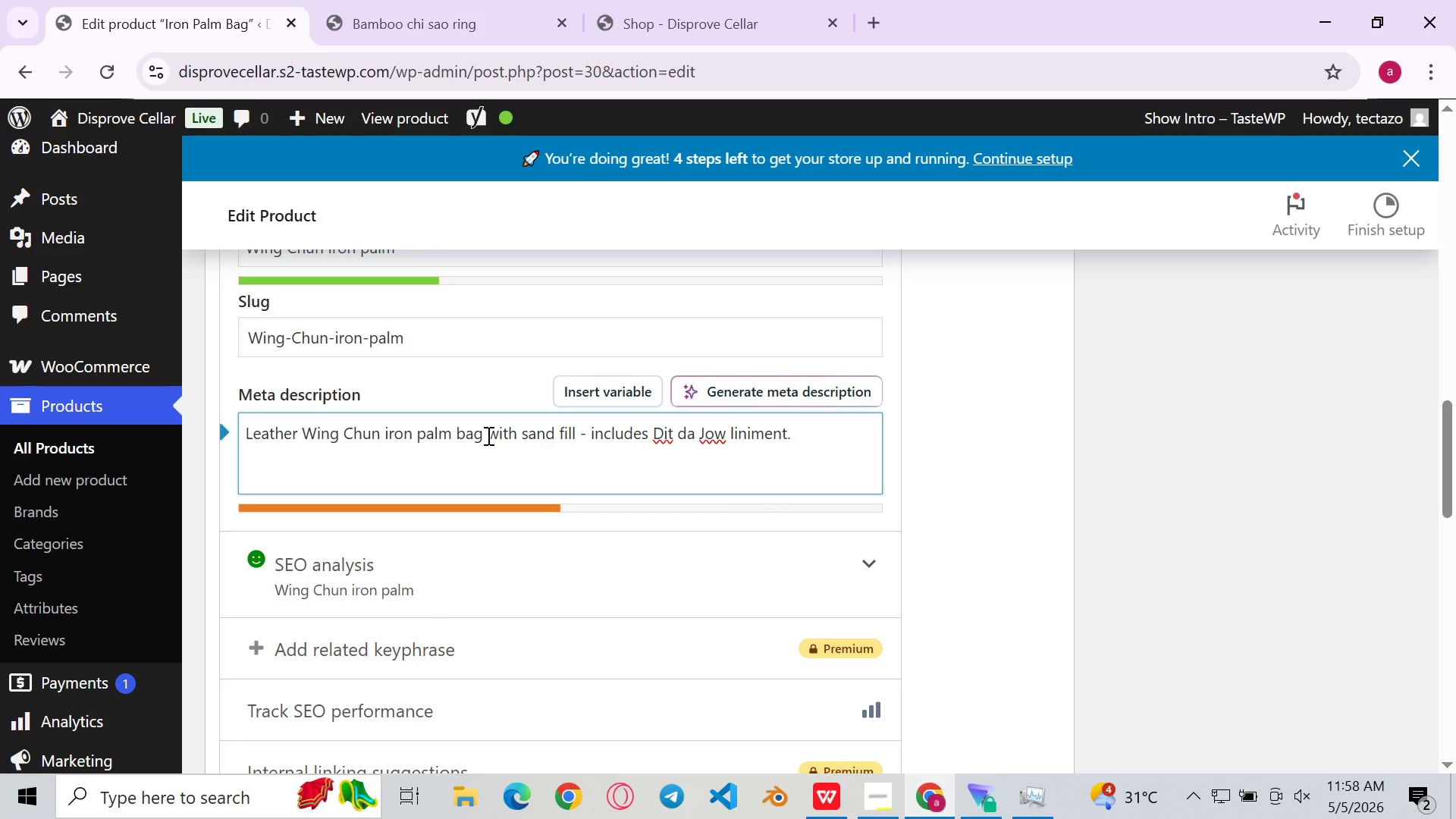 
type( Tras)
key(Backspace)
type(dtio)
key(Backspace)
type(tional hand ti)
key(Backspace)
type(oug)
 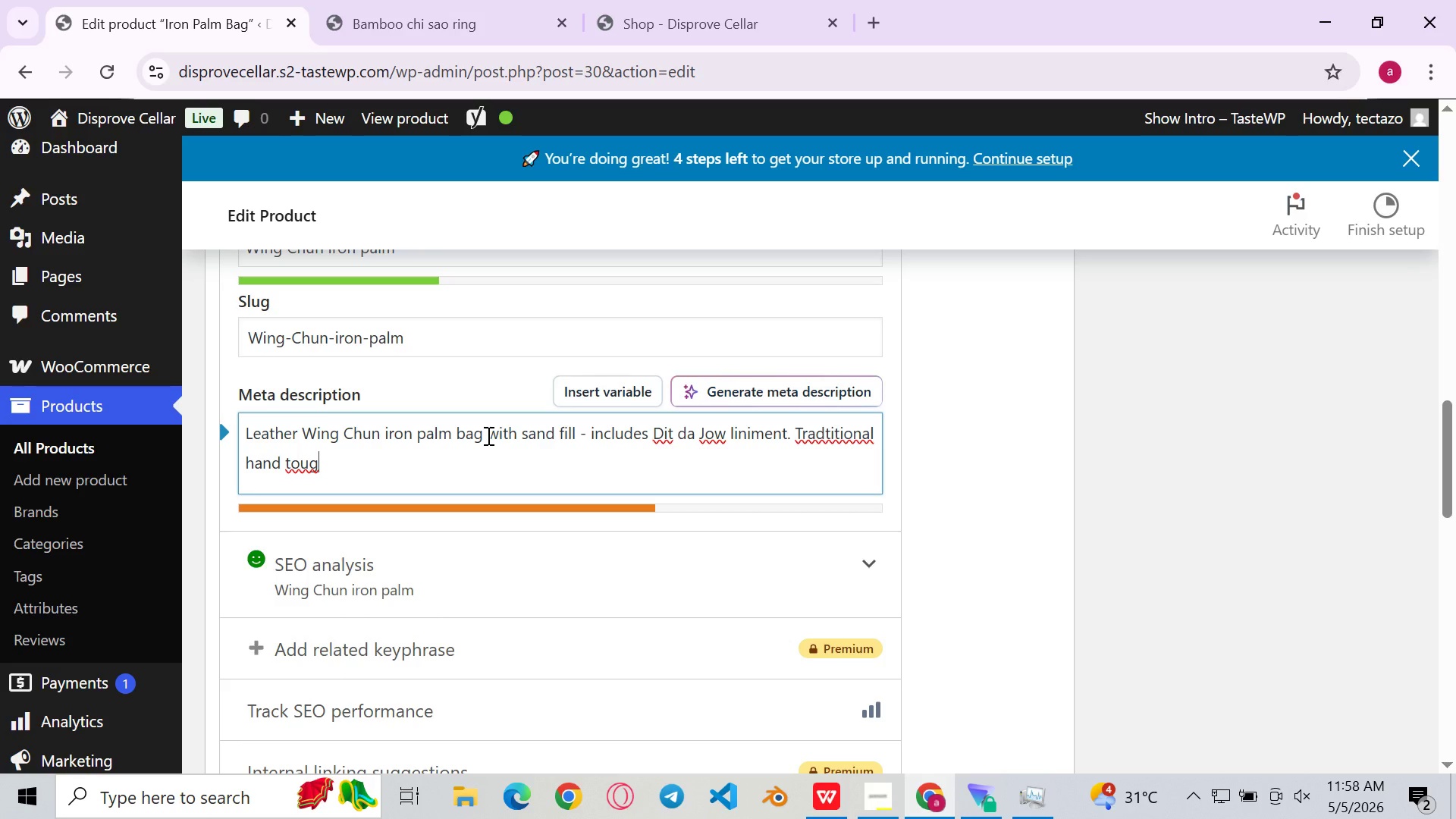 
type(hening for palm)
 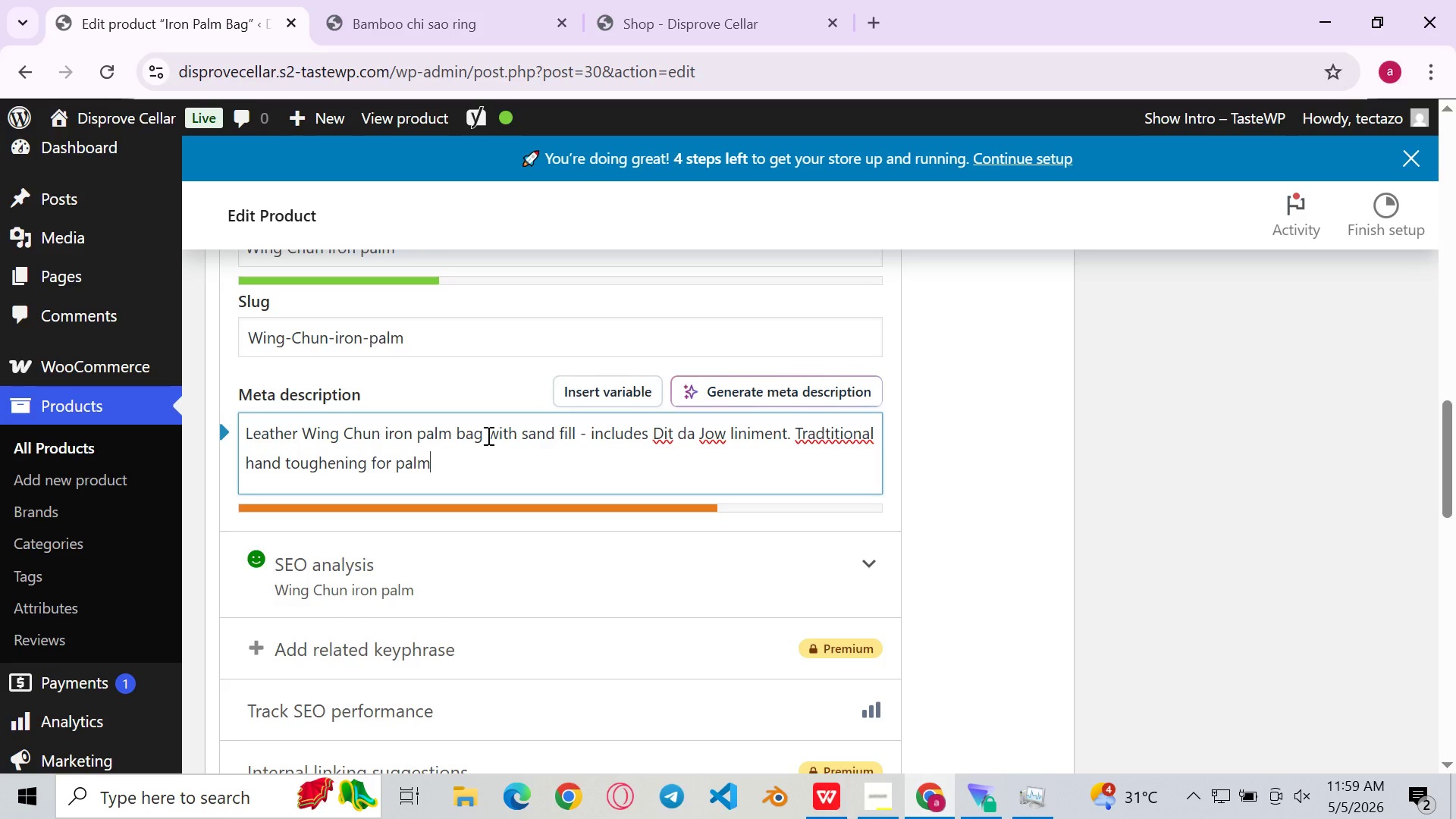 
type(, edges 7 FINger strikes.)
 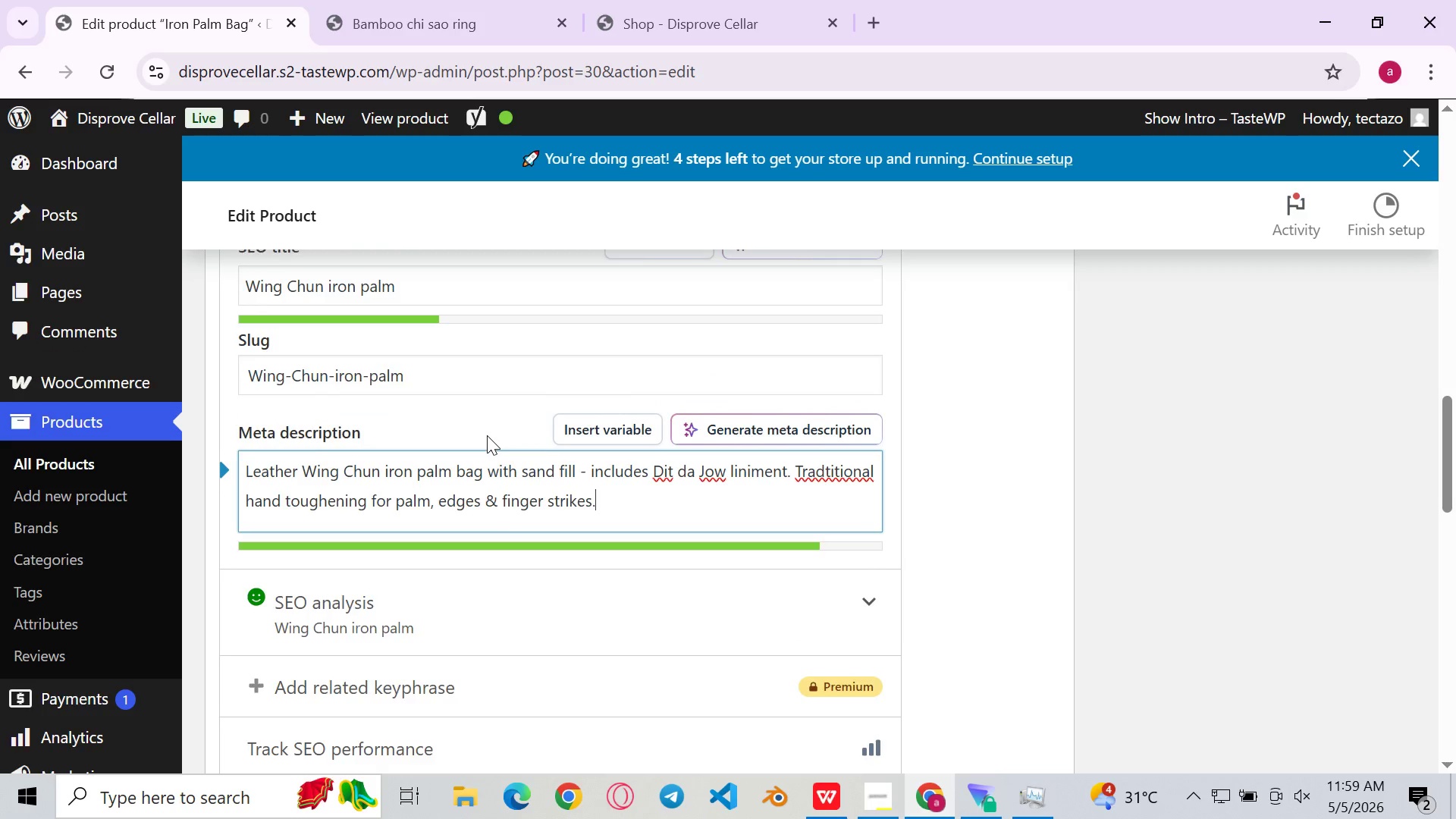 
left_click([533, 462])
 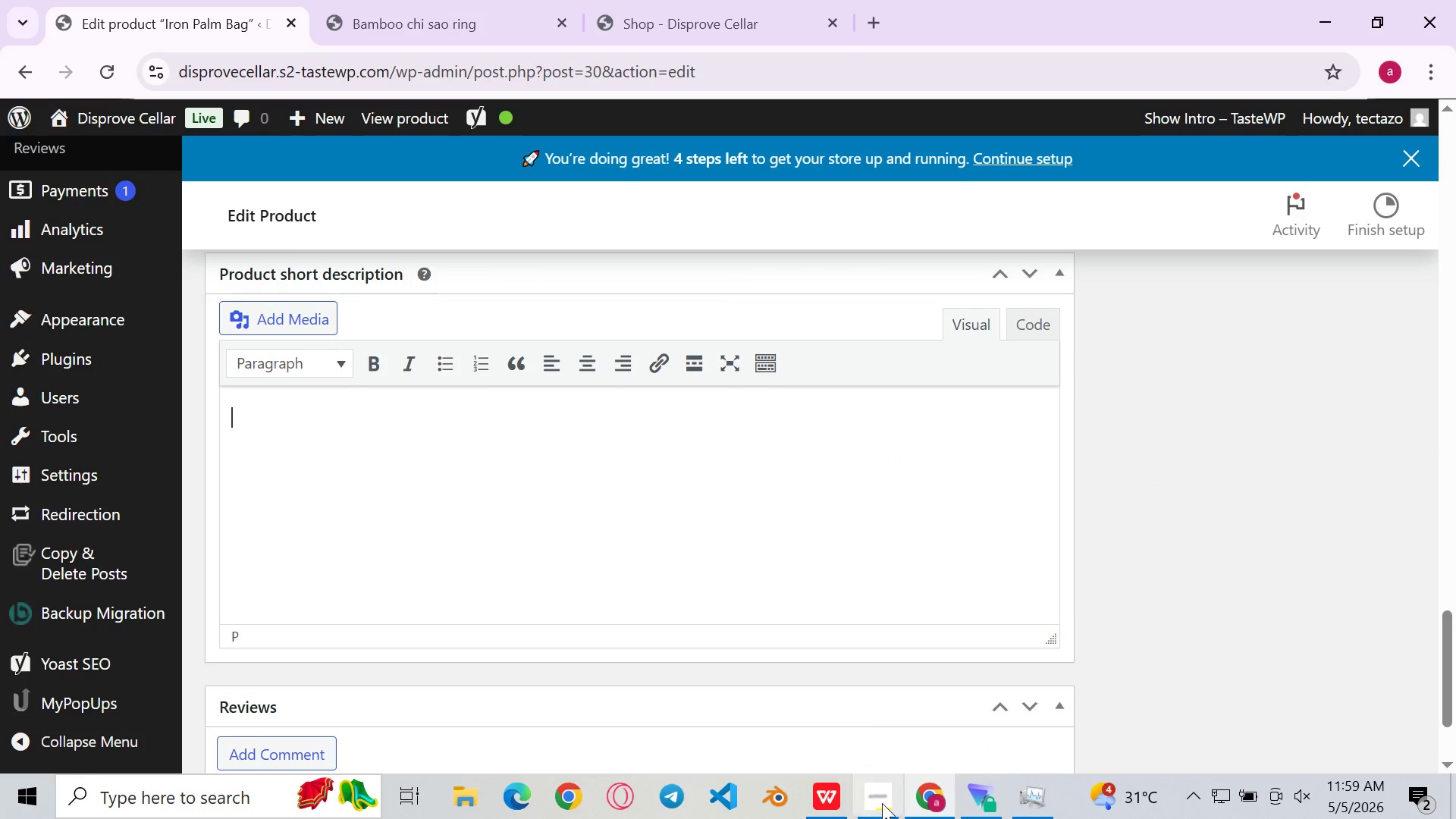 
left_click([882, 803])